 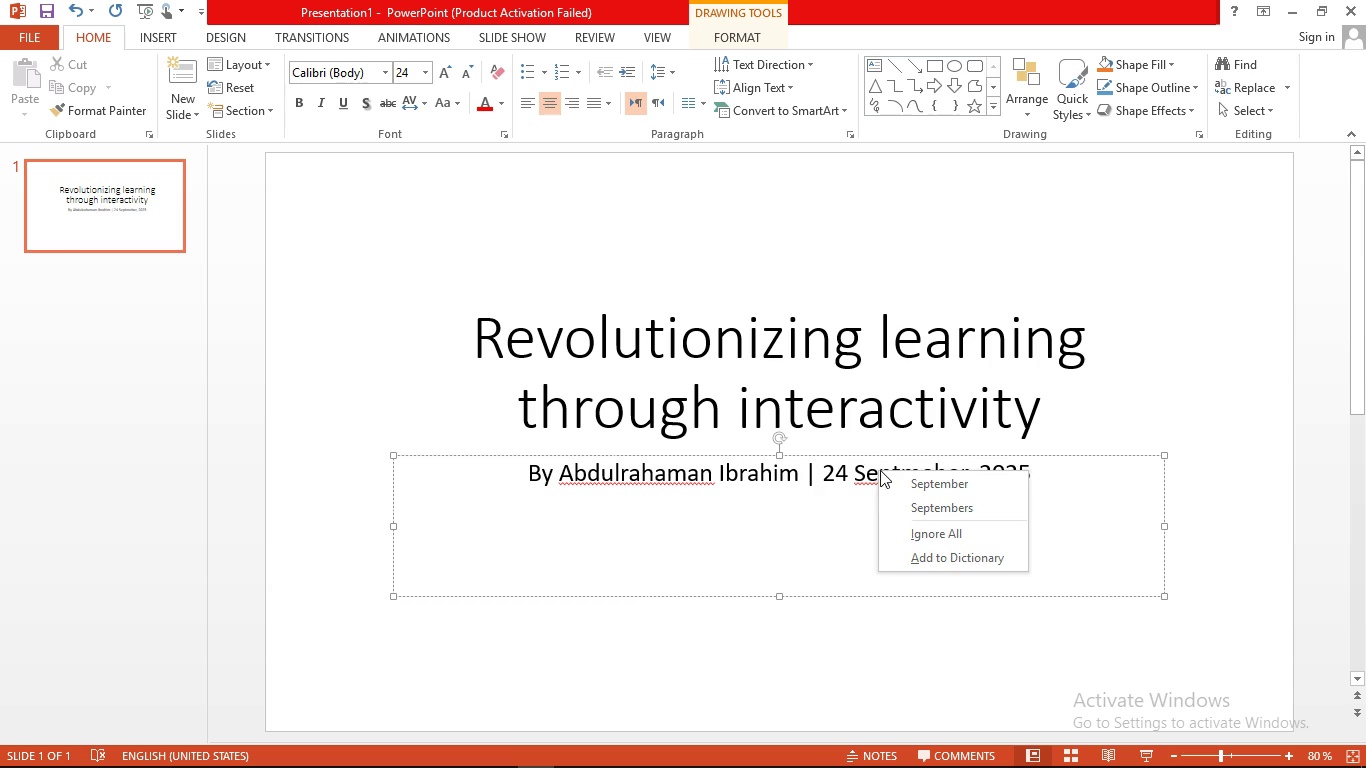 
left_click([939, 491])
 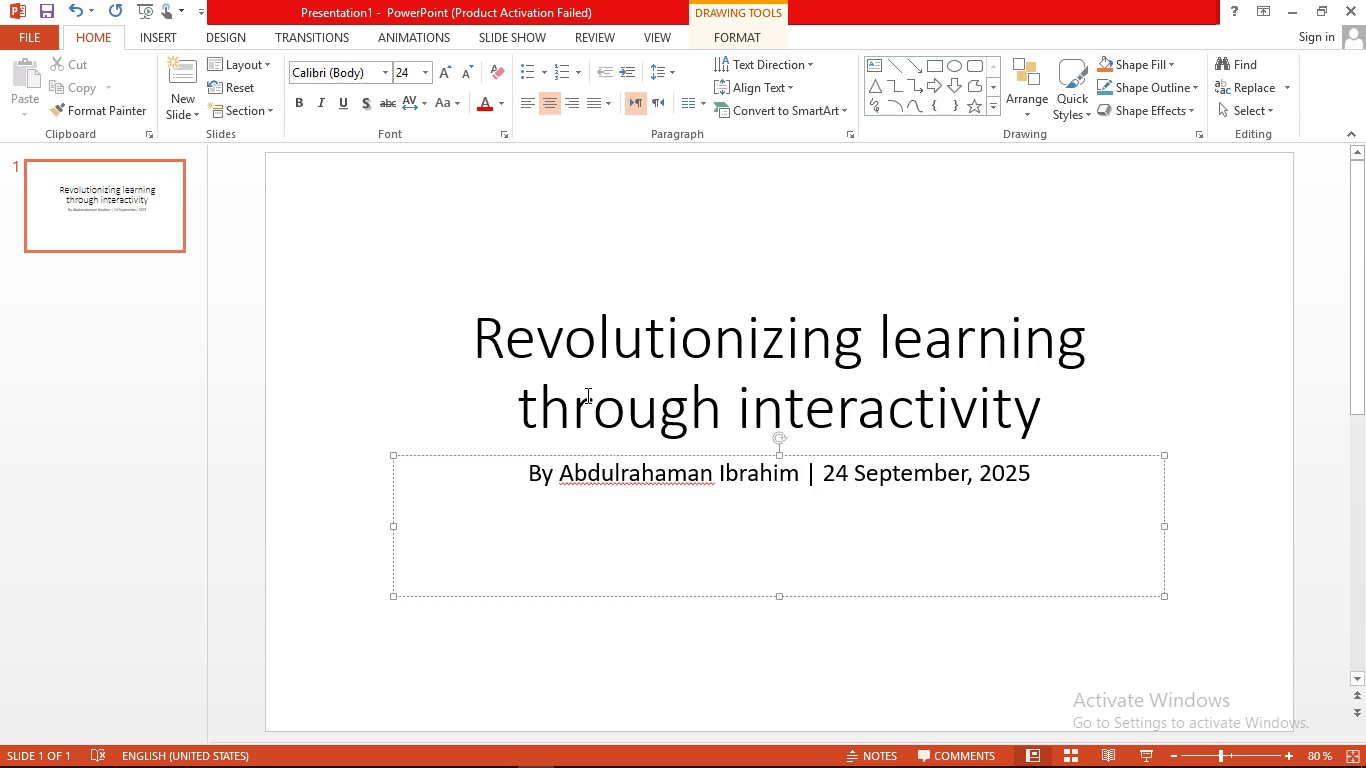 
left_click([585, 394])
 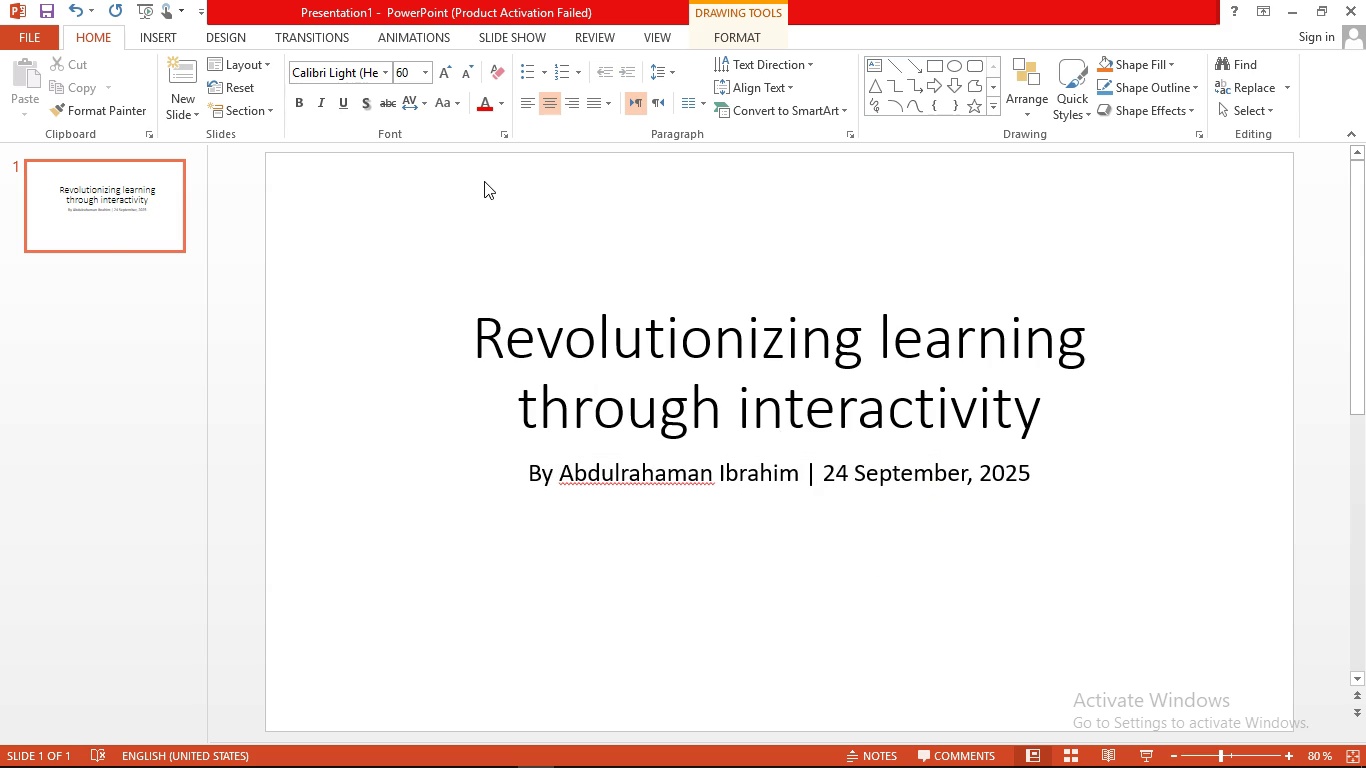 
left_click([484, 181])
 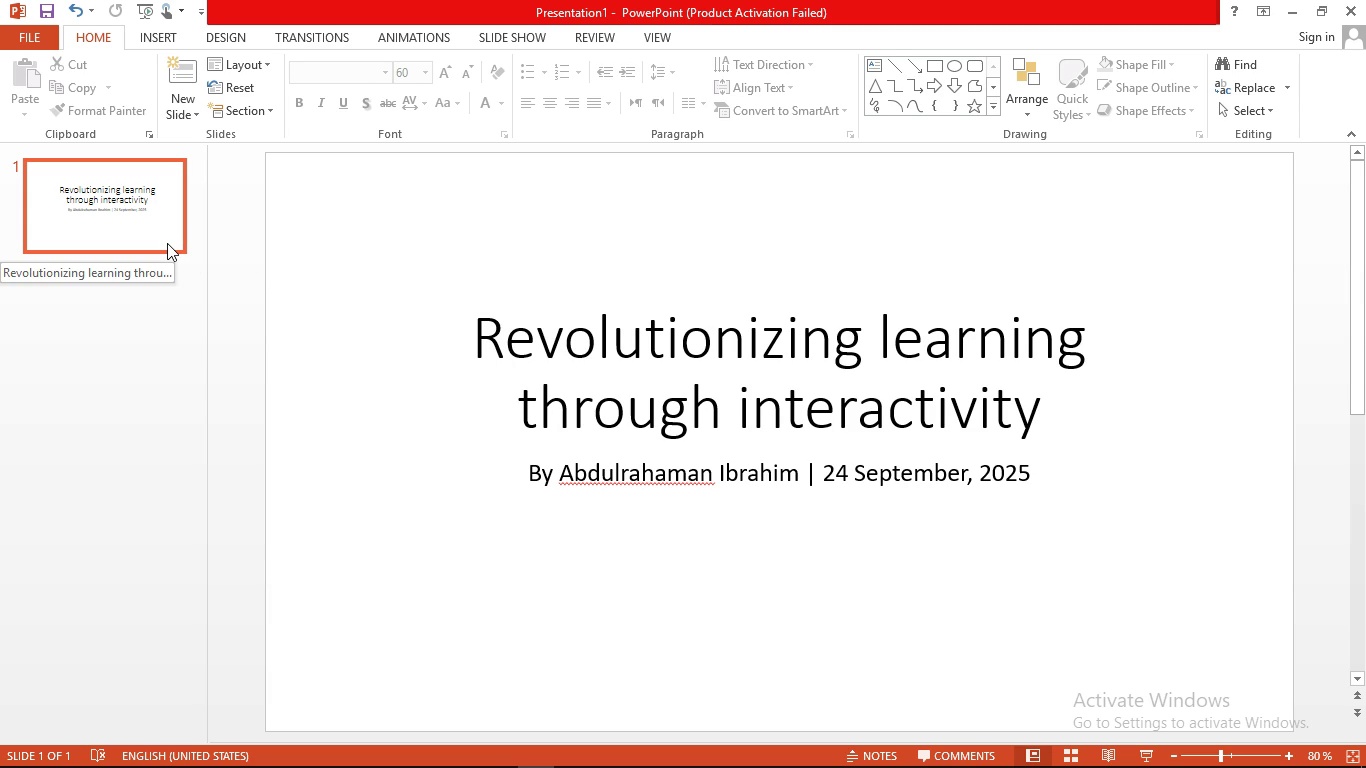 
wait(7.7)
 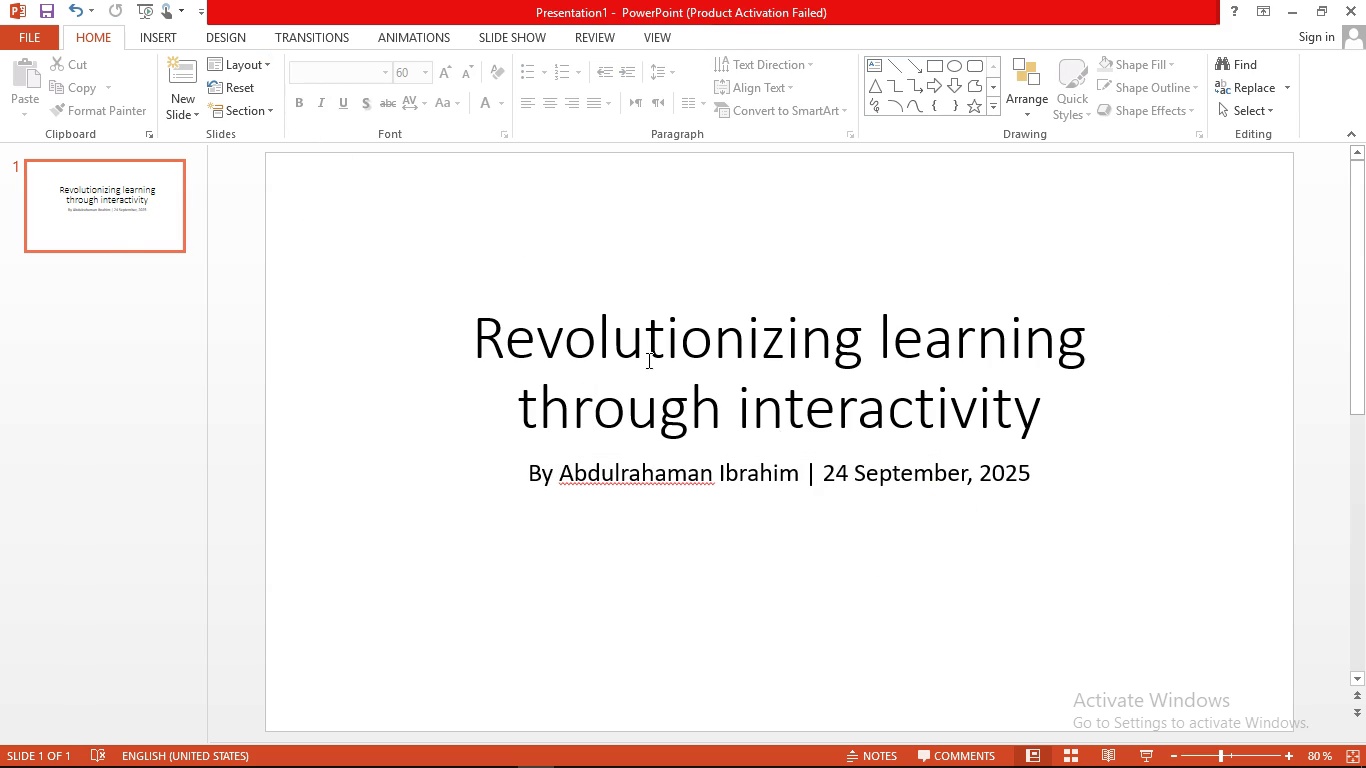 
left_click([167, 243])
 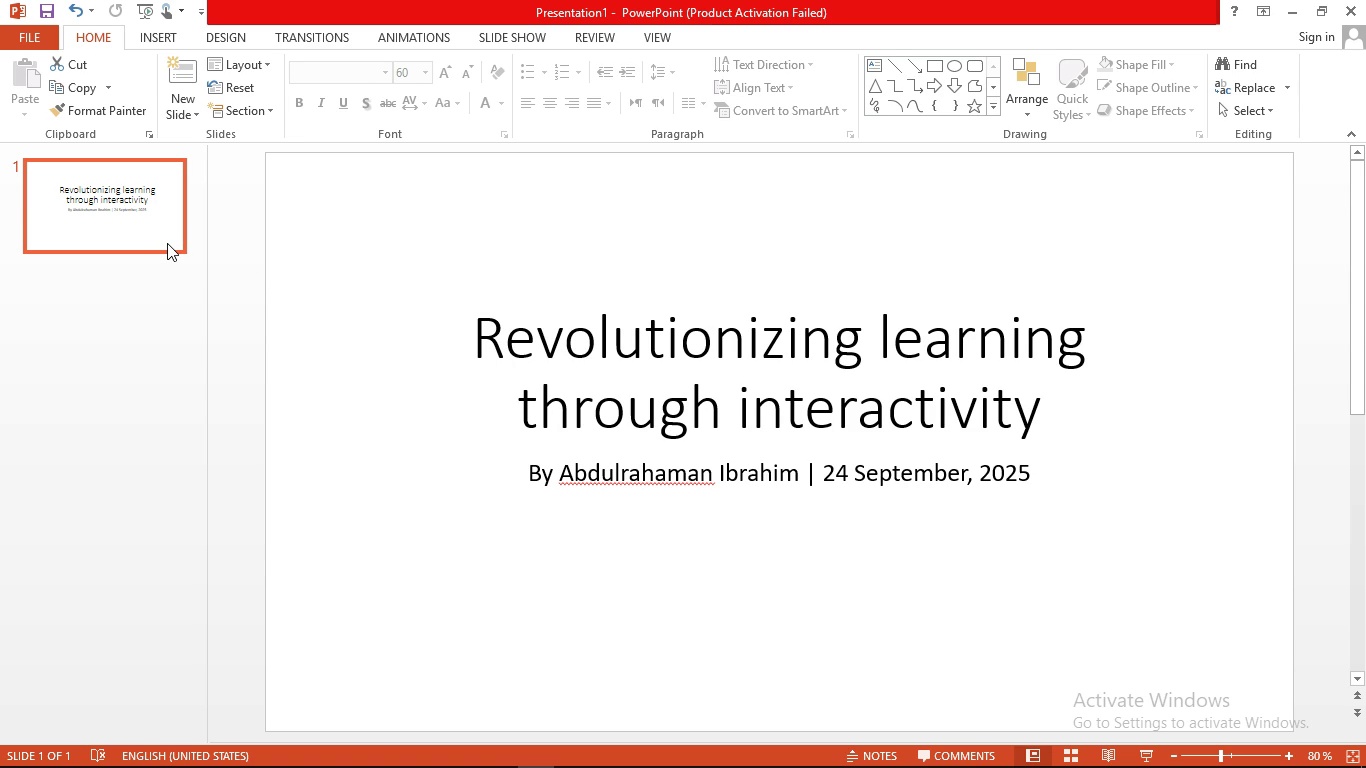 
wait(8.38)
 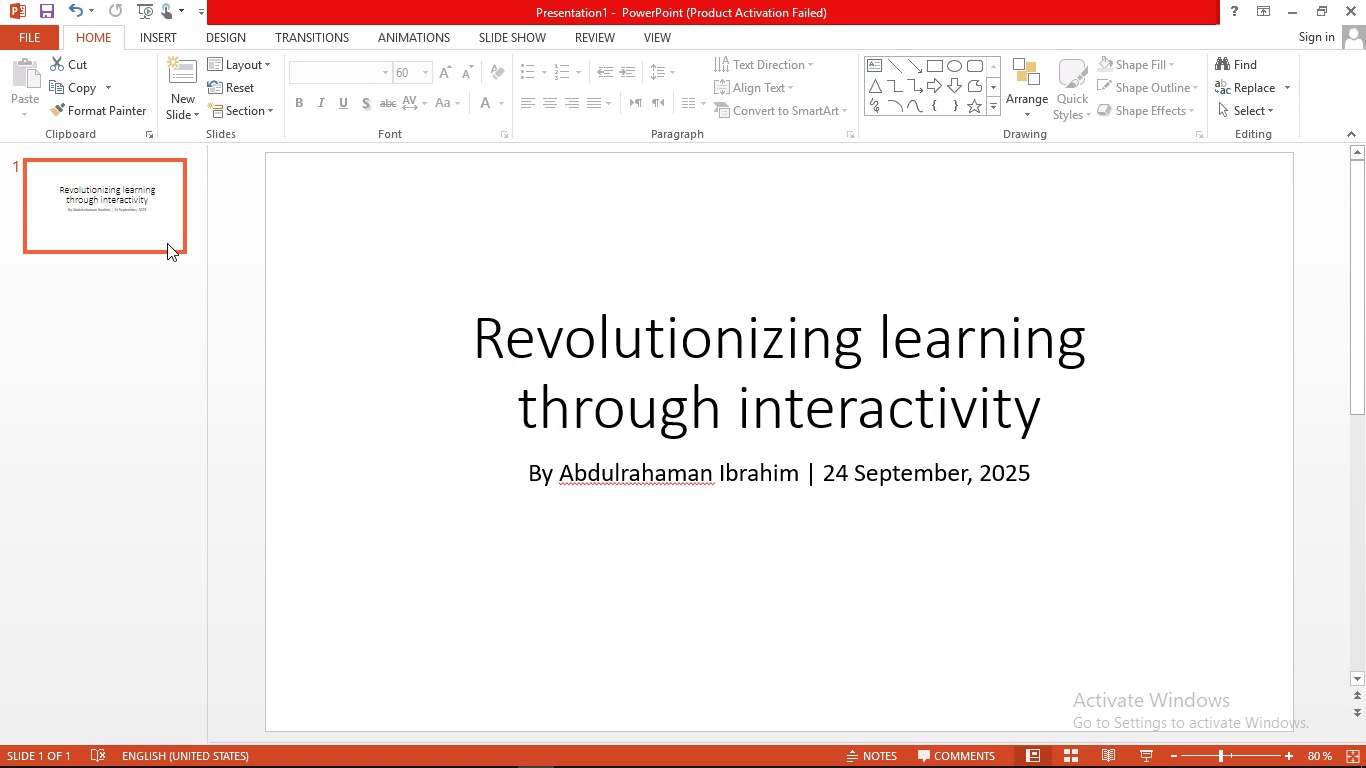 
left_click([161, 34])
 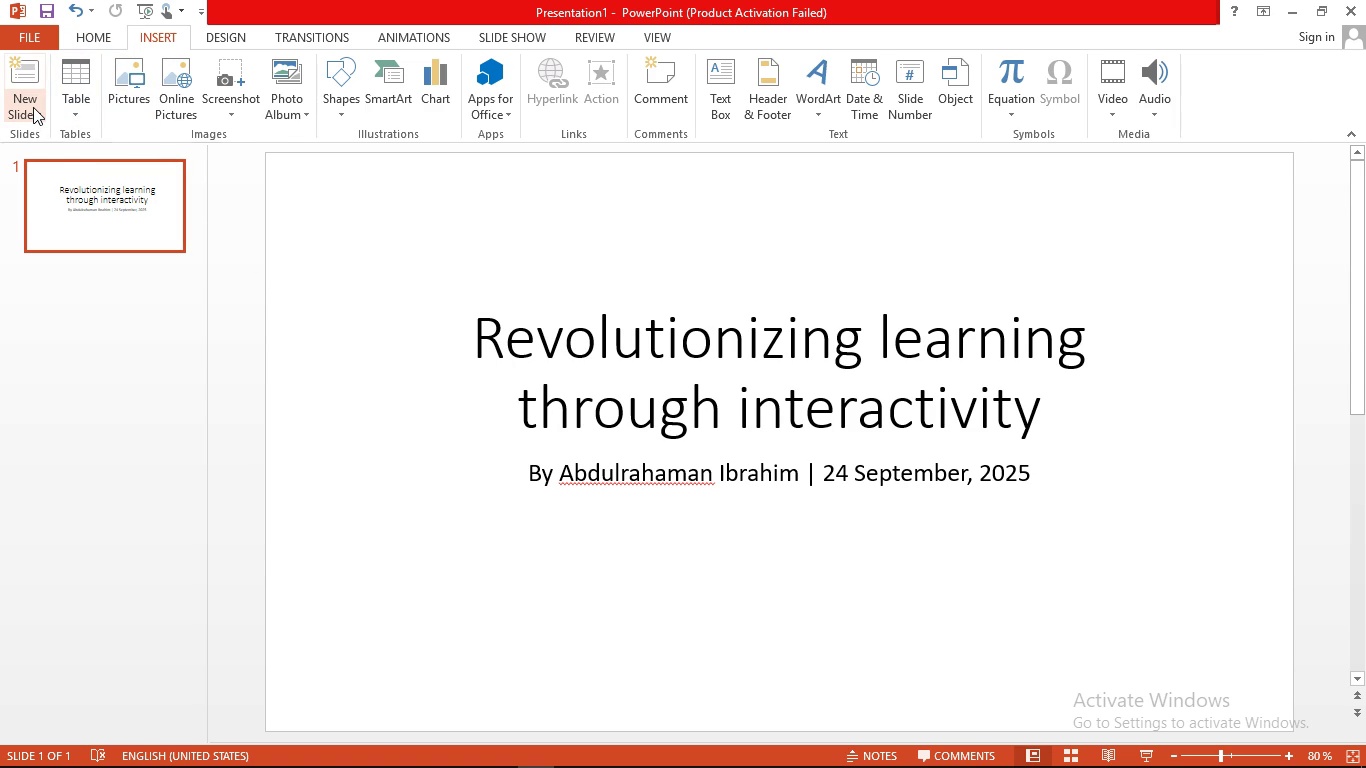 
left_click([33, 107])
 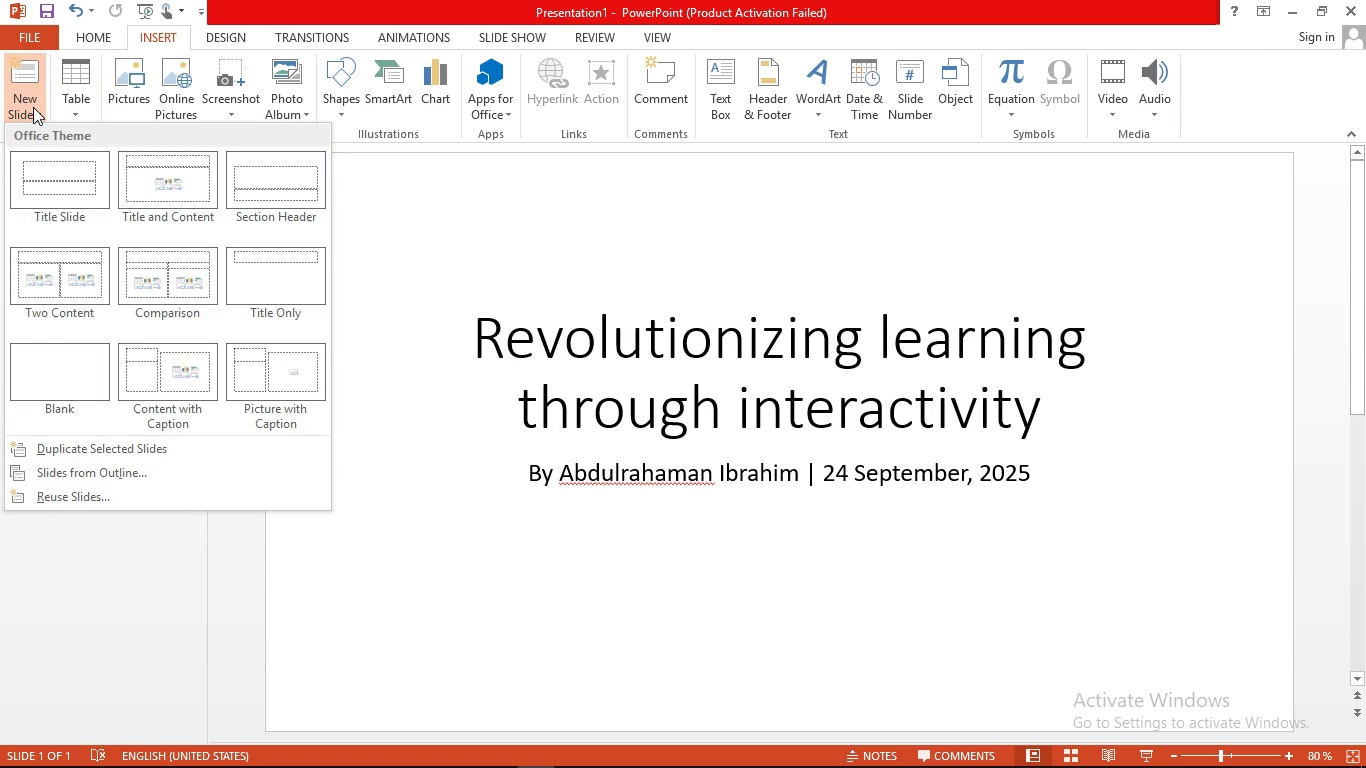 
left_click([55, 173])
 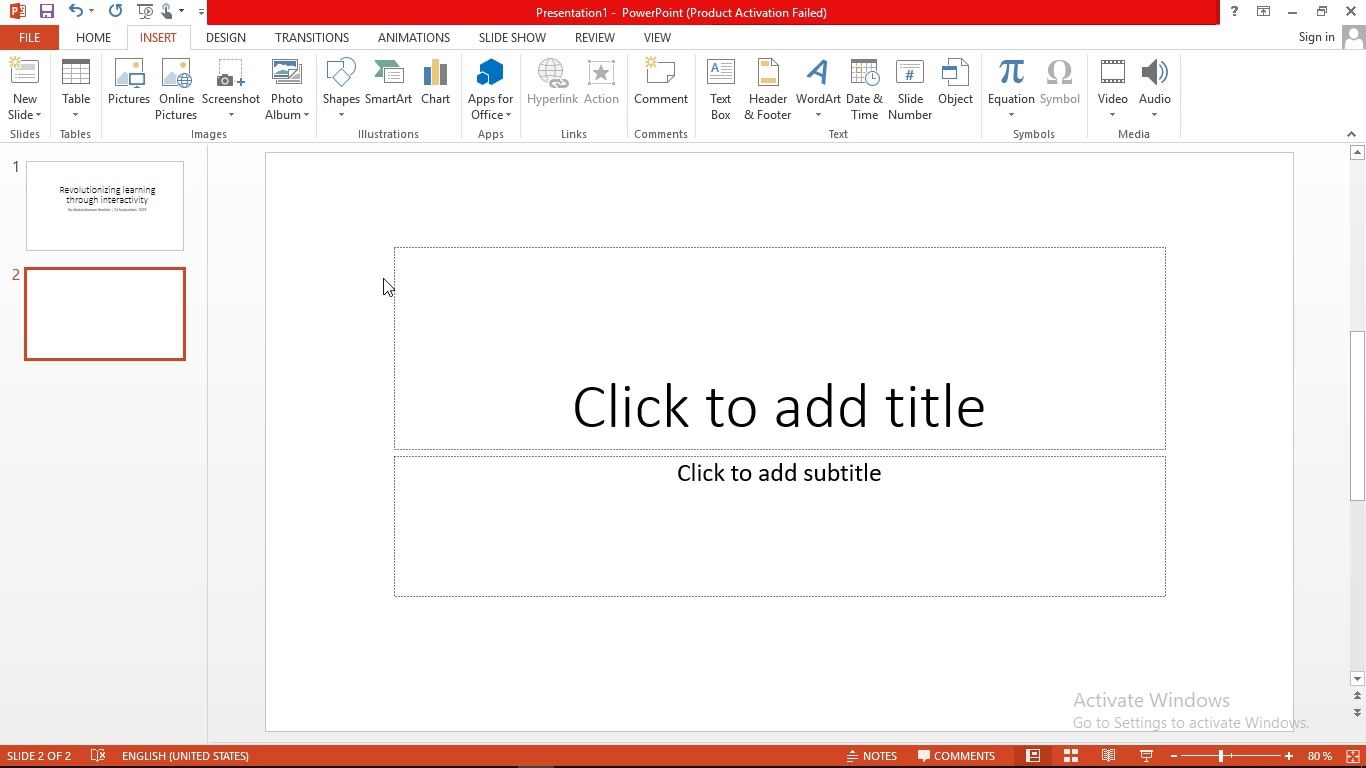 
left_click([622, 338])